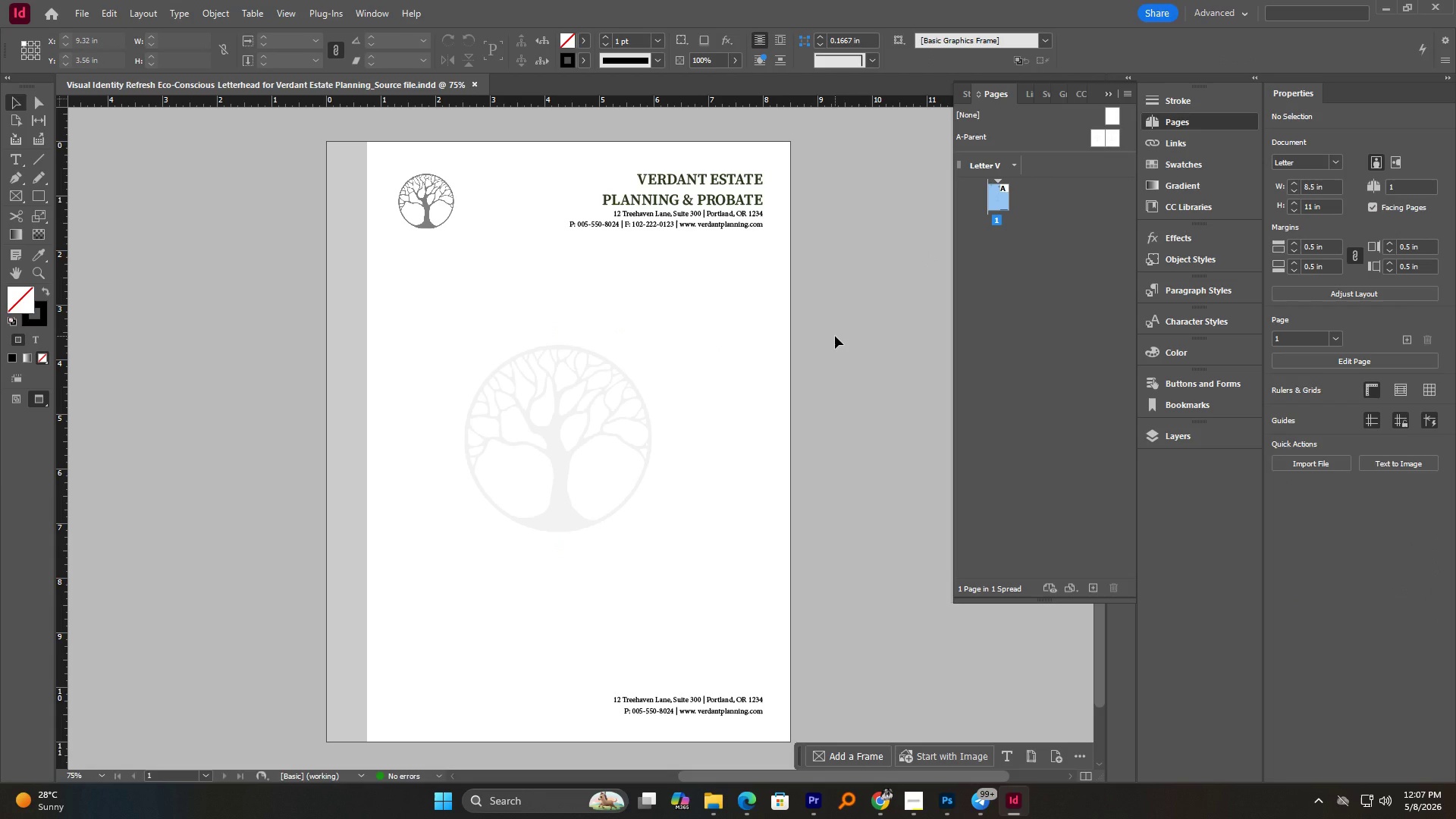 
wait(8.8)
 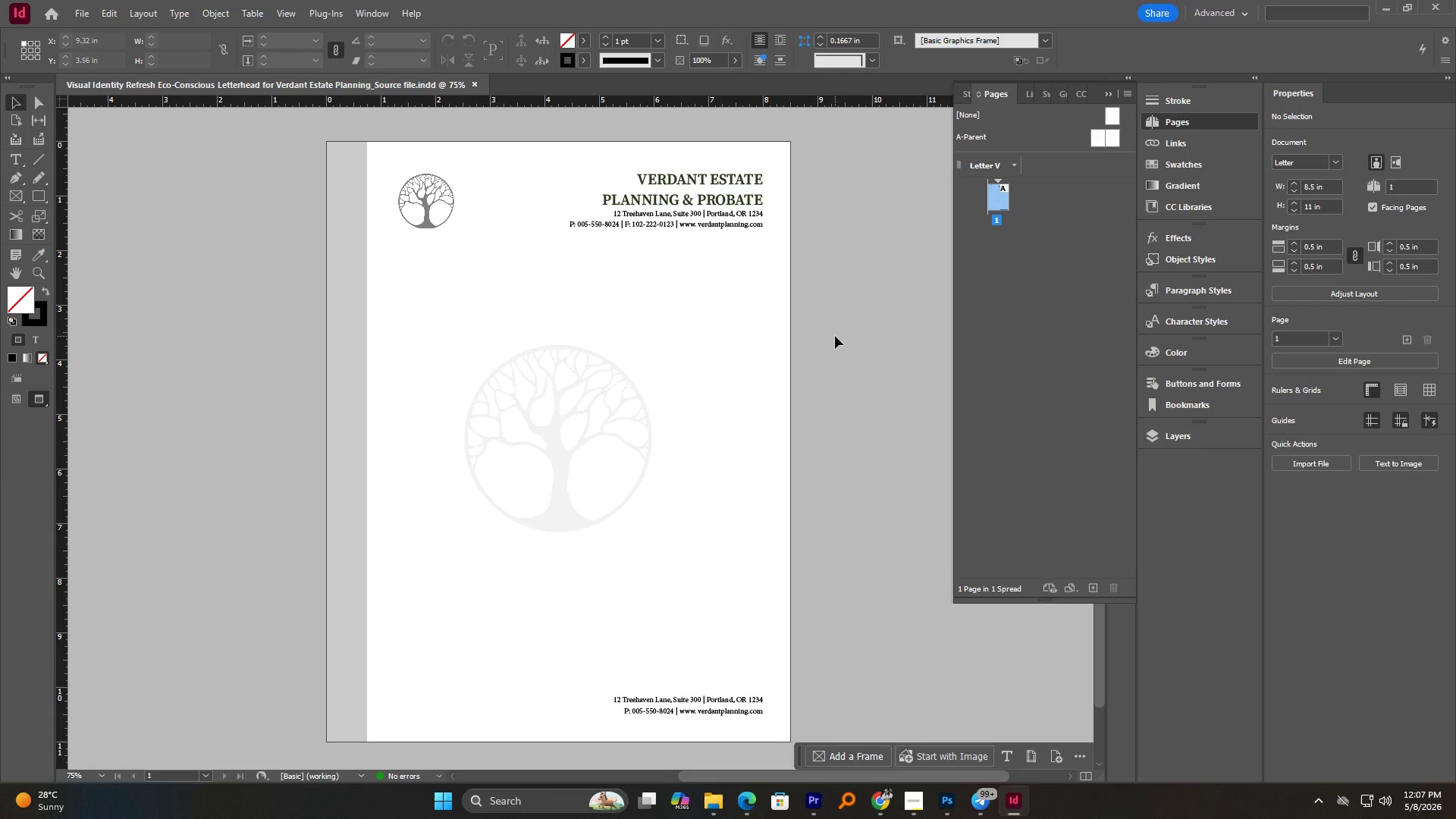 
left_click([922, 796])